 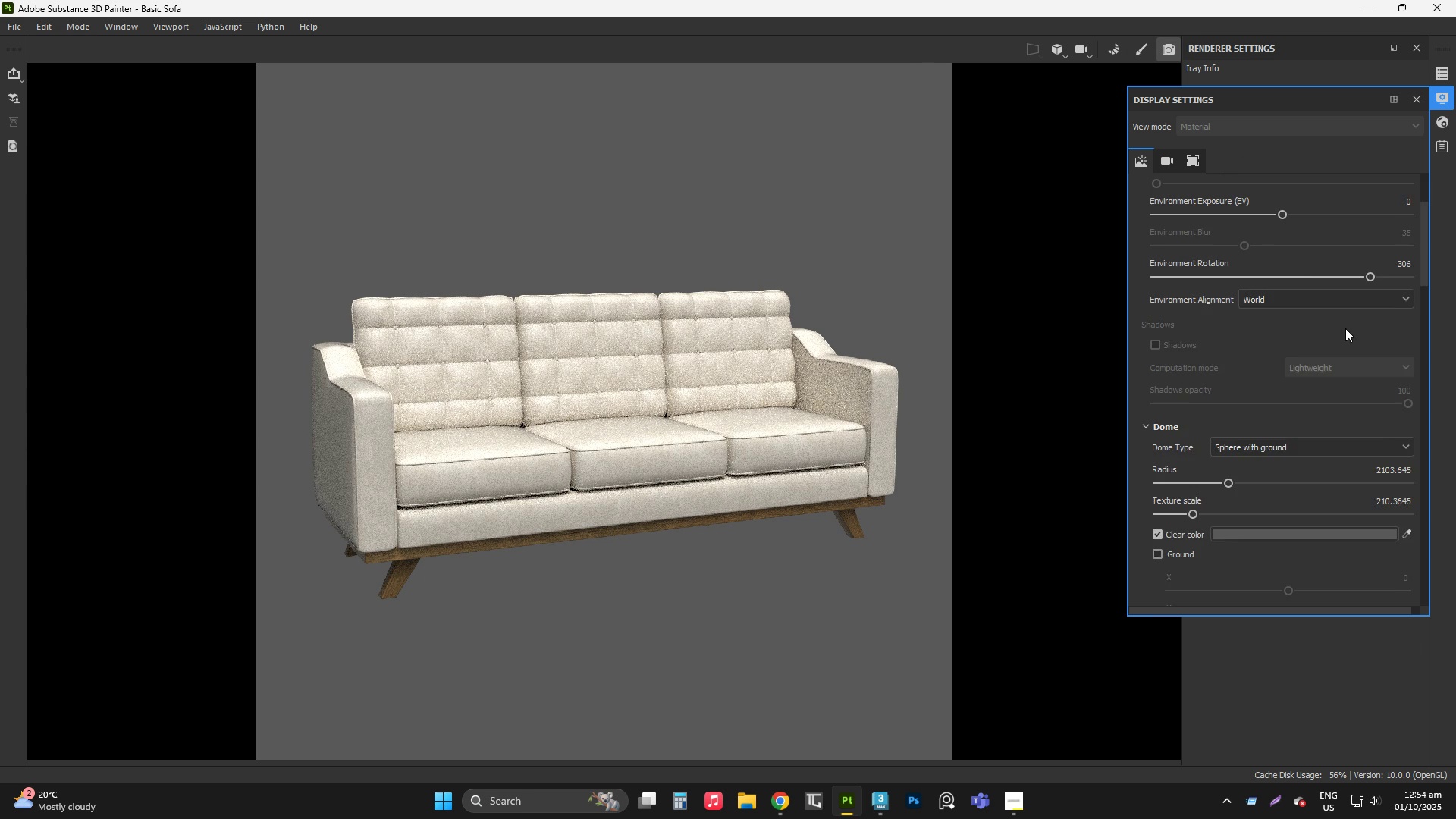 
scroll: coordinate [1349, 325], scroll_direction: up, amount: 6.0
 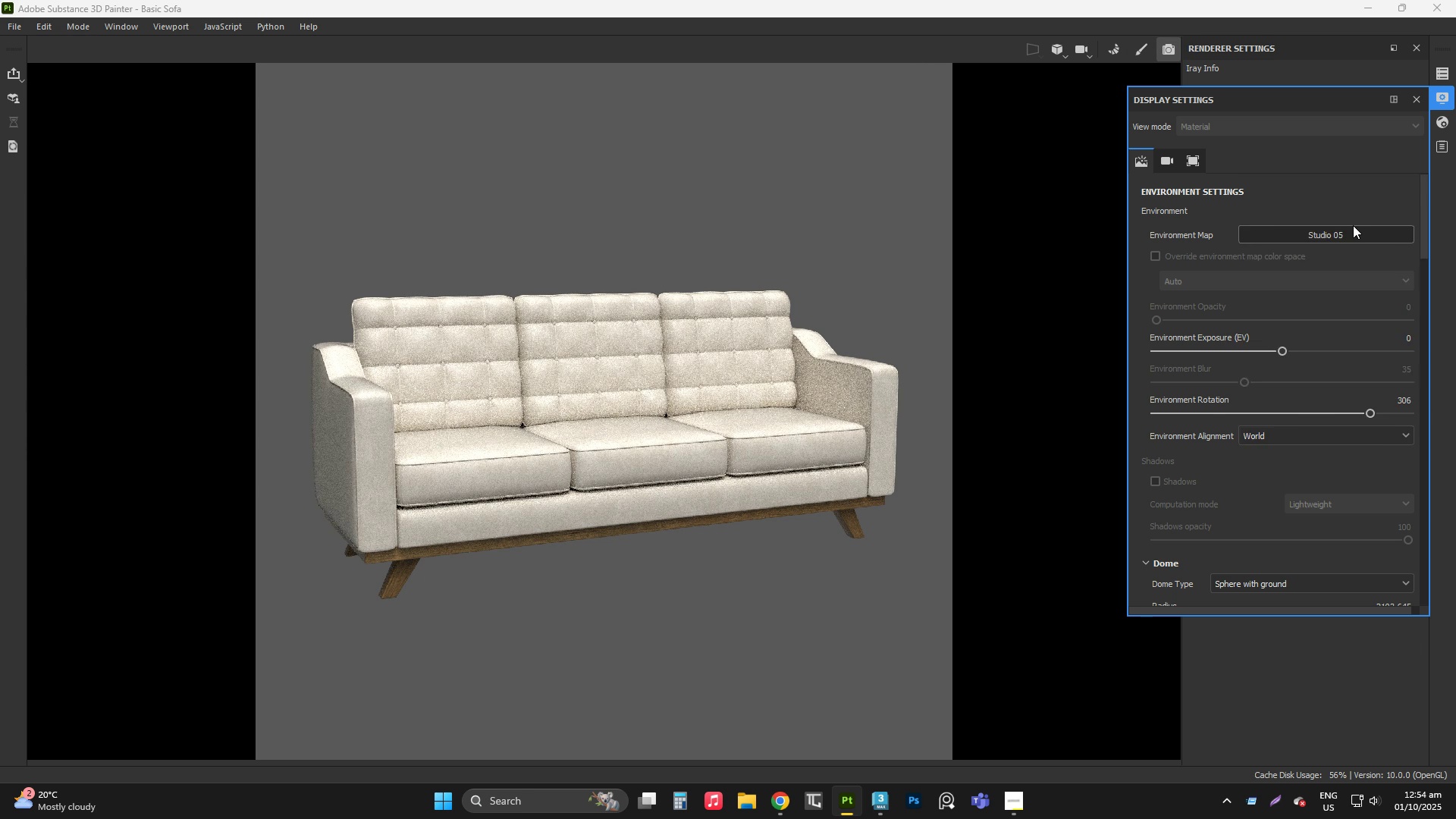 
left_click([1353, 225])
 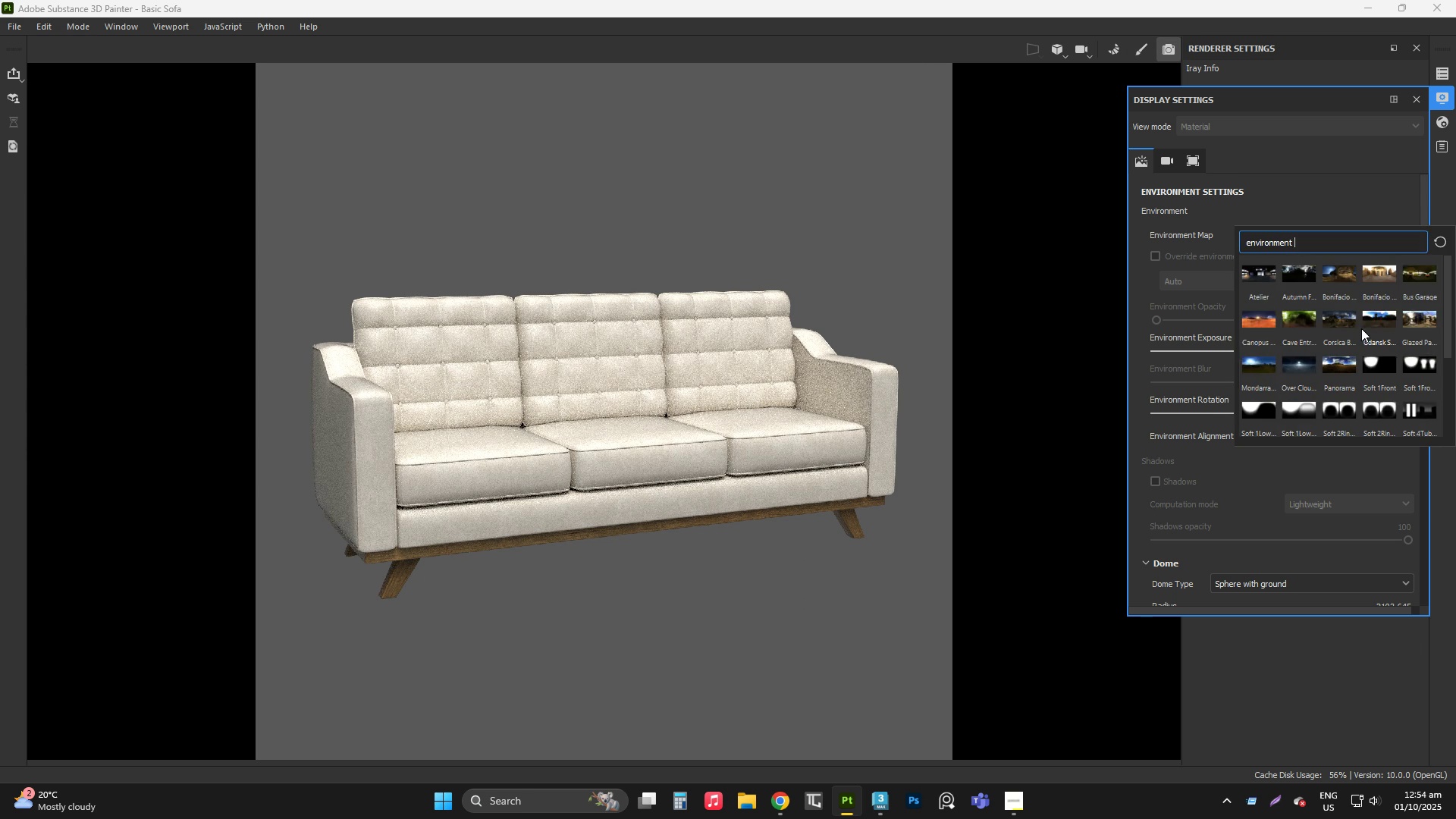 
scroll: coordinate [1356, 335], scroll_direction: down, amount: 3.0
 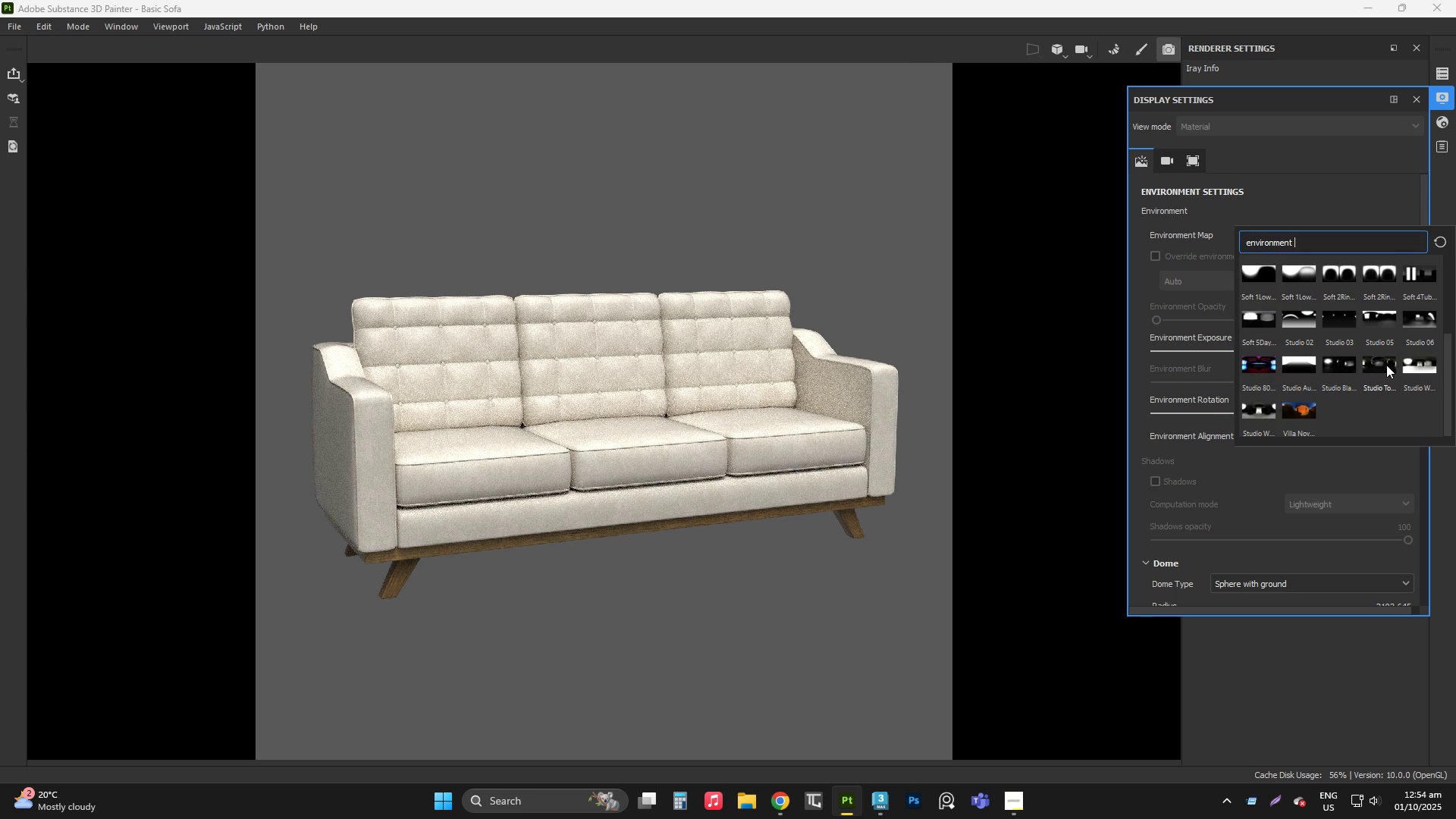 
left_click([1386, 365])
 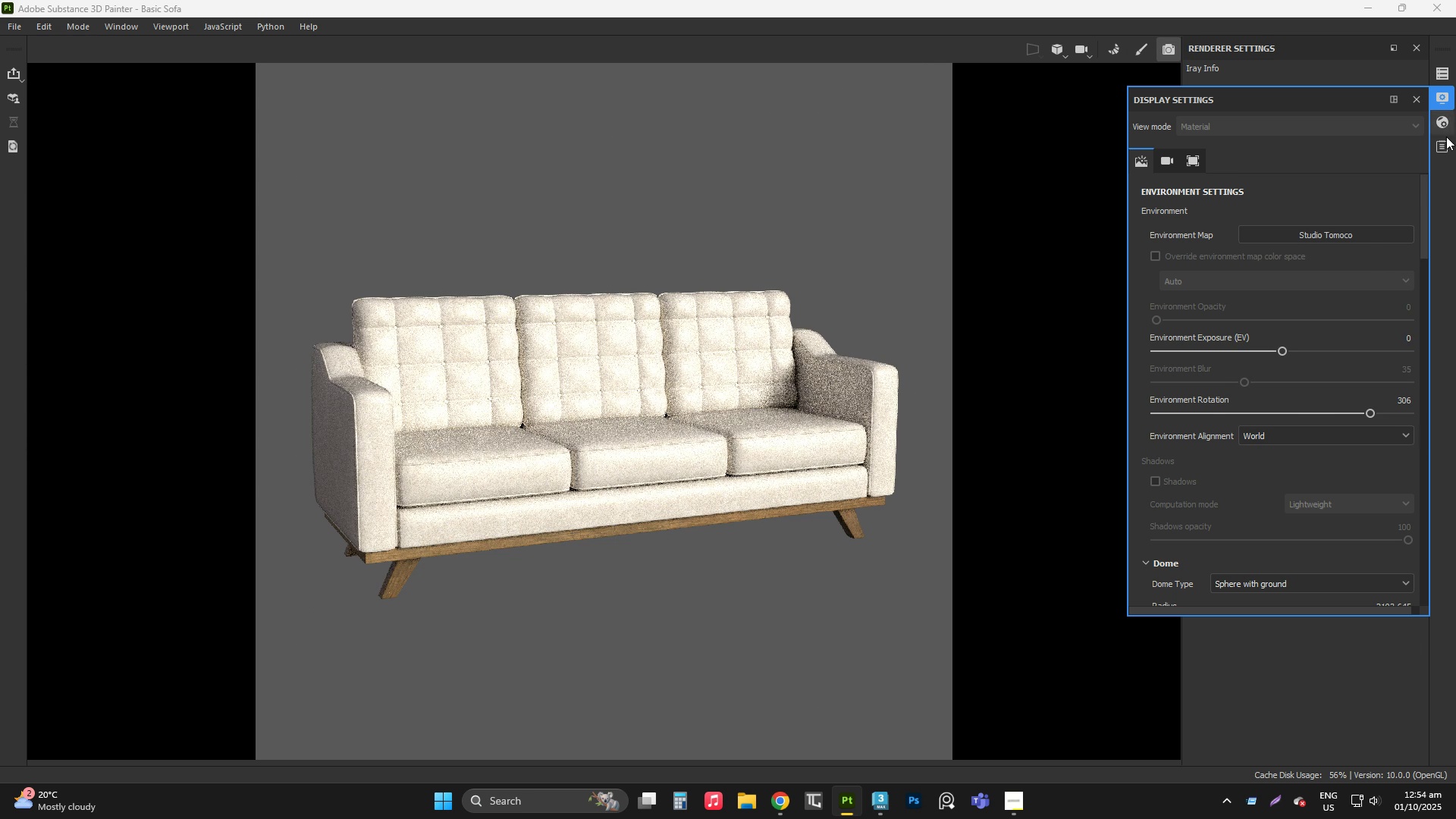 
left_click([1334, 234])
 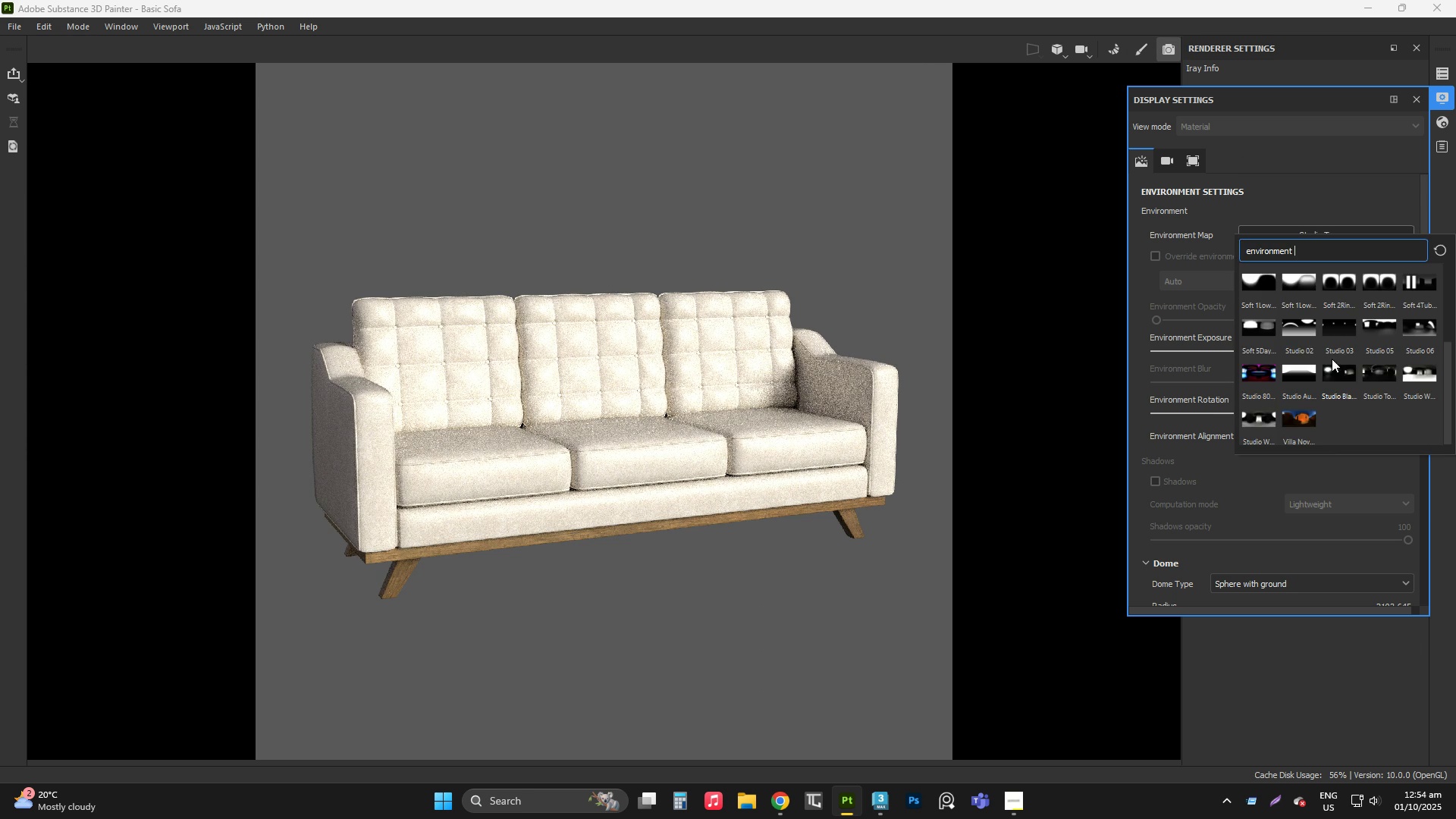 
scroll: coordinate [1332, 359], scroll_direction: down, amount: 2.0
 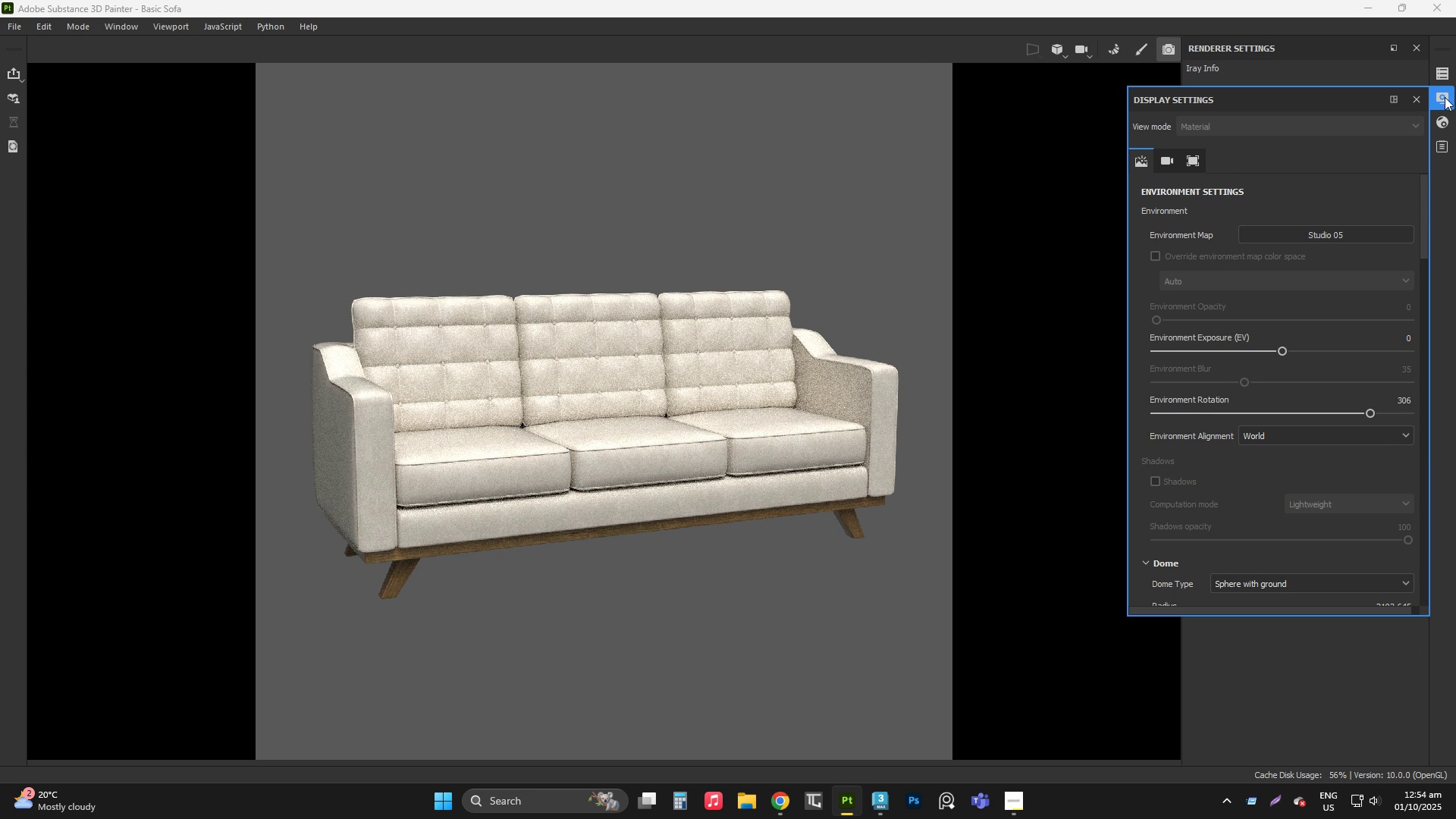 
wait(5.96)
 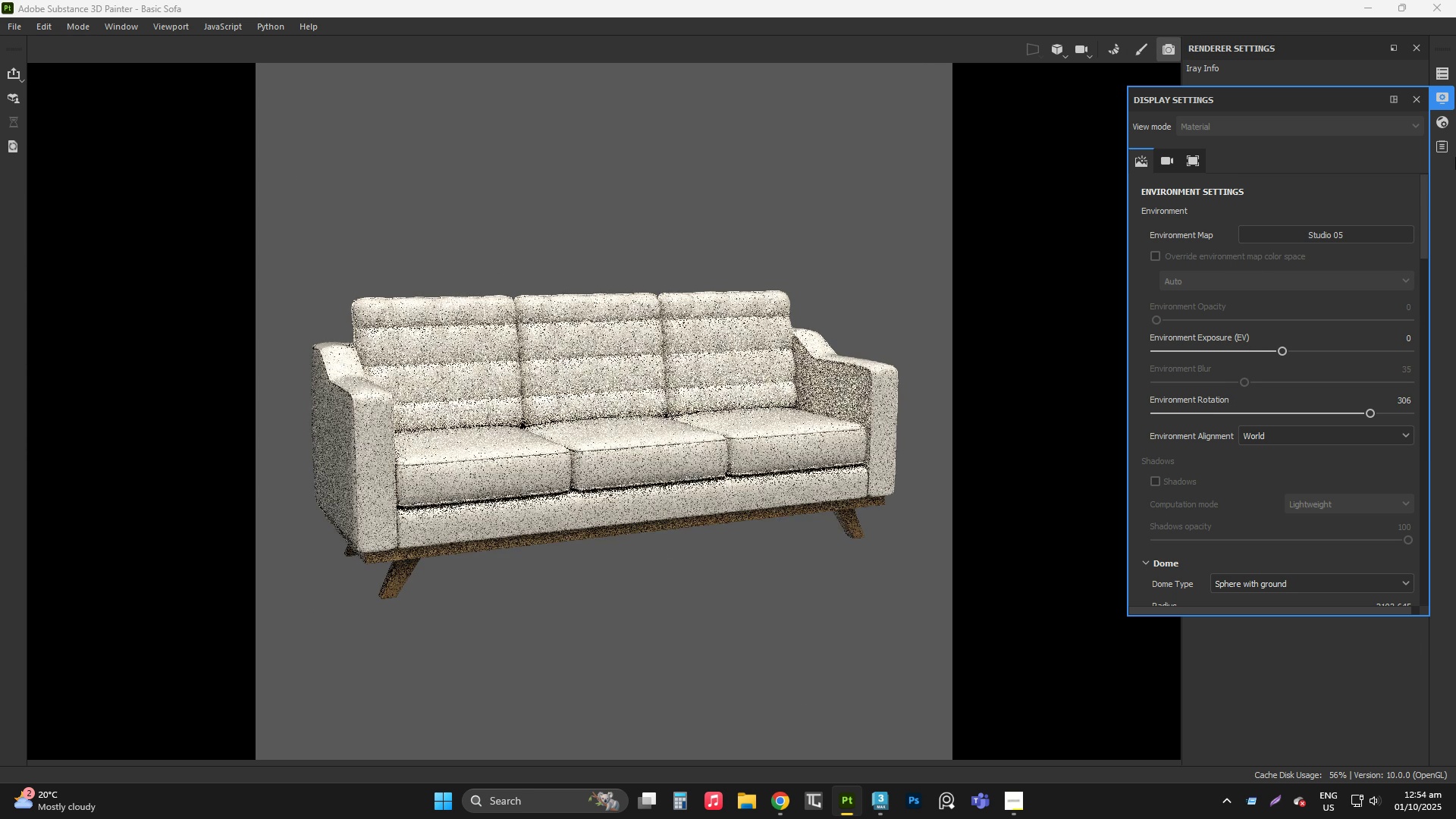 
left_click([1410, 336])
 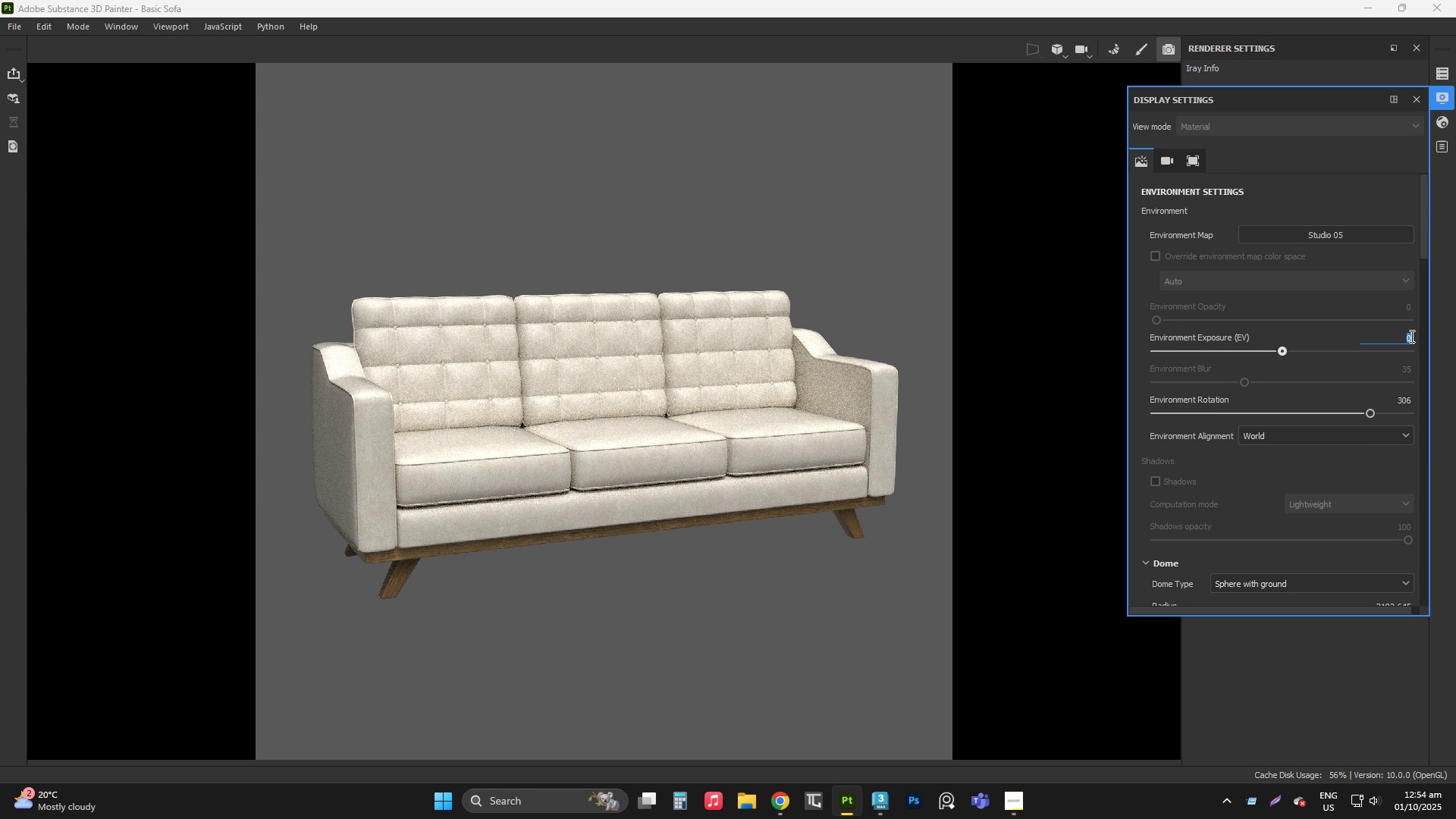 
key(Numpad0)